 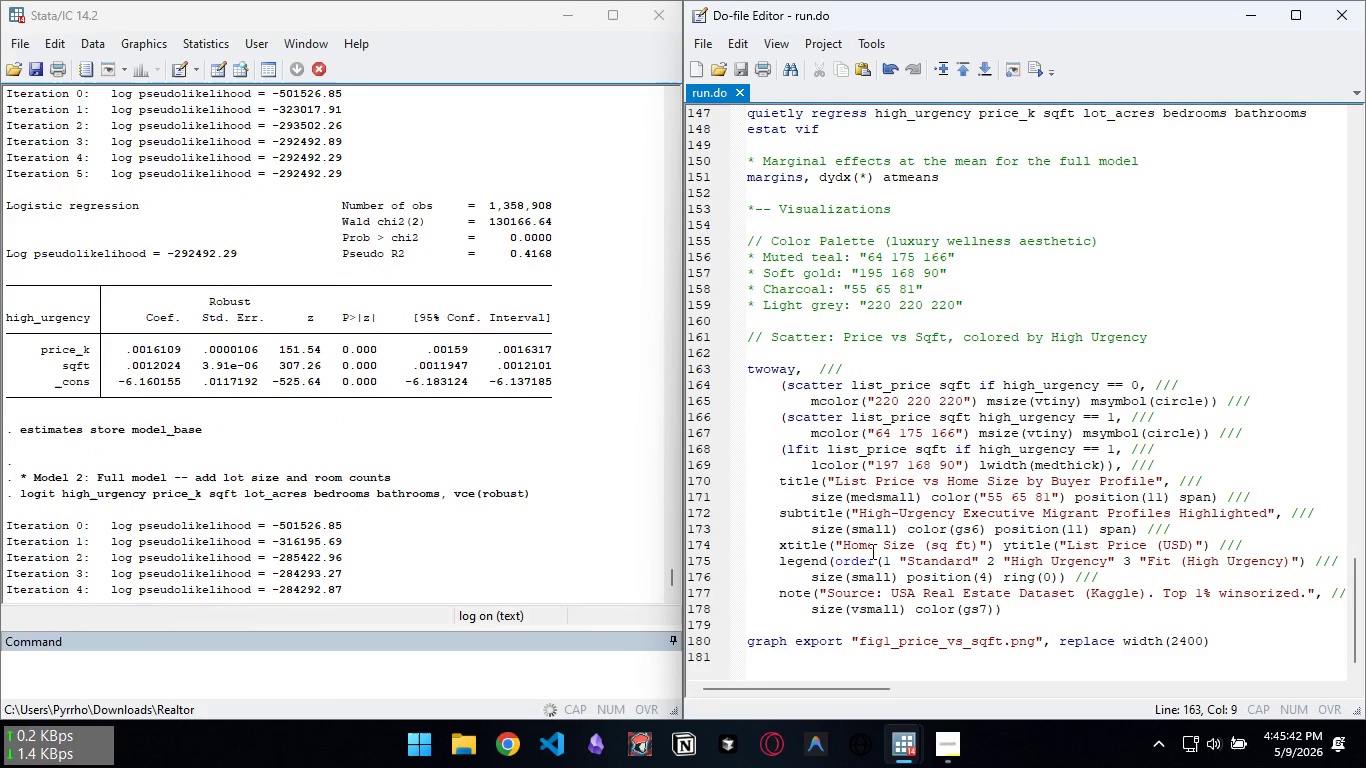 
left_click([515, 617])
 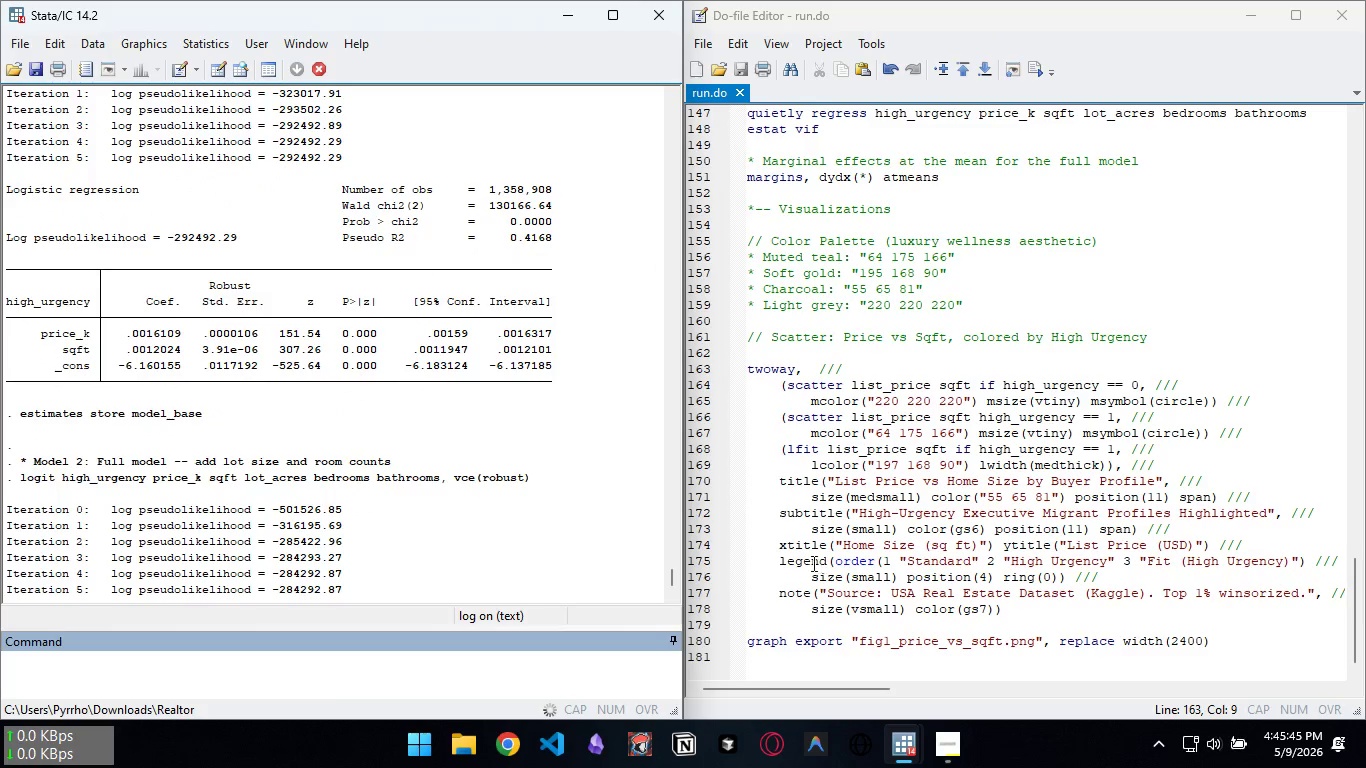 
left_click([777, 560])
 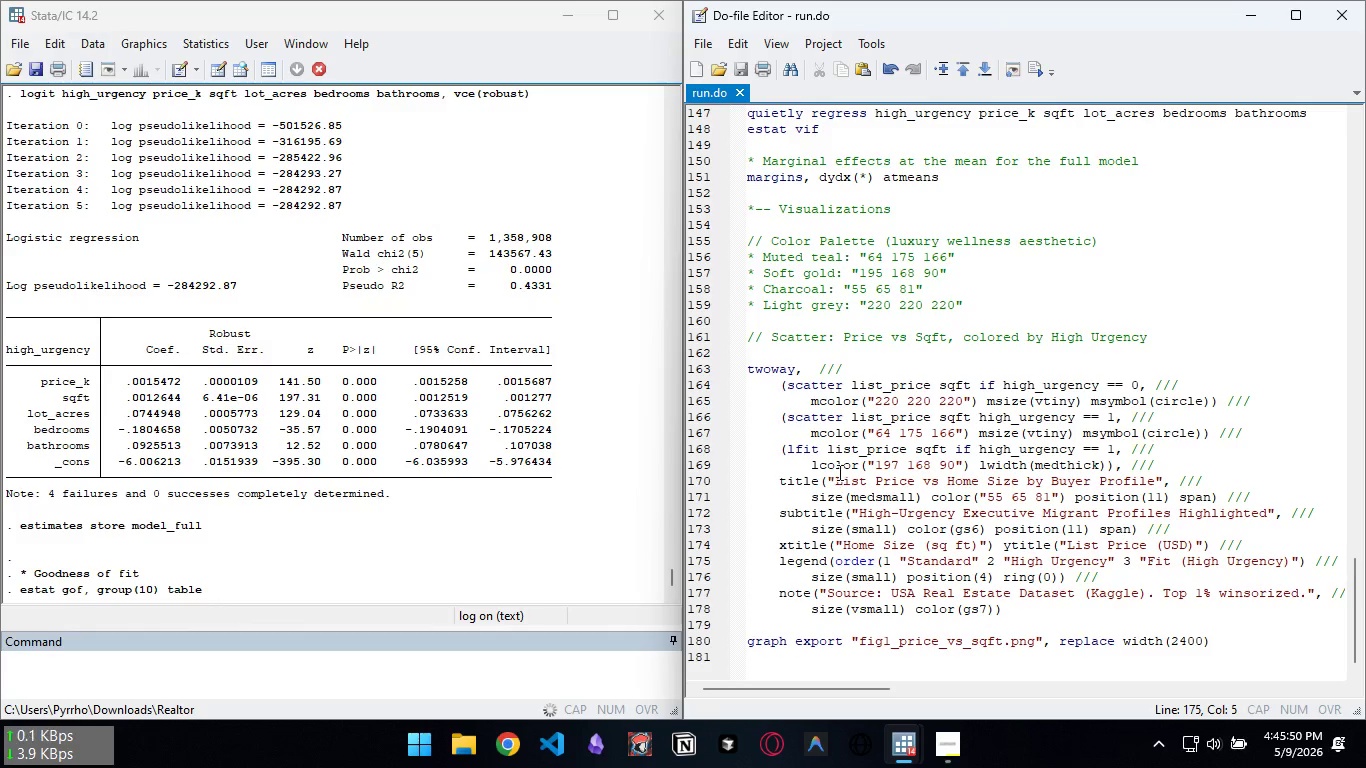 
wait(7.0)
 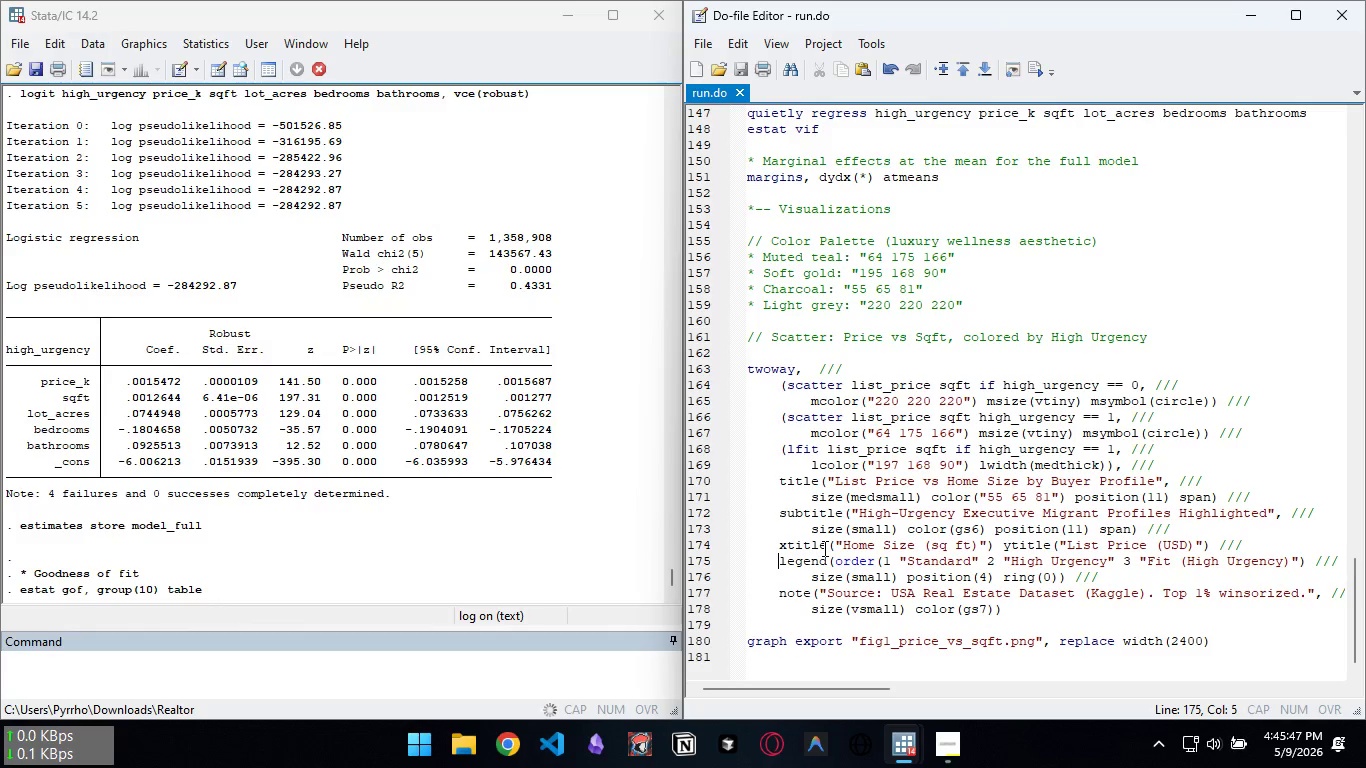 
left_click([816, 368])
 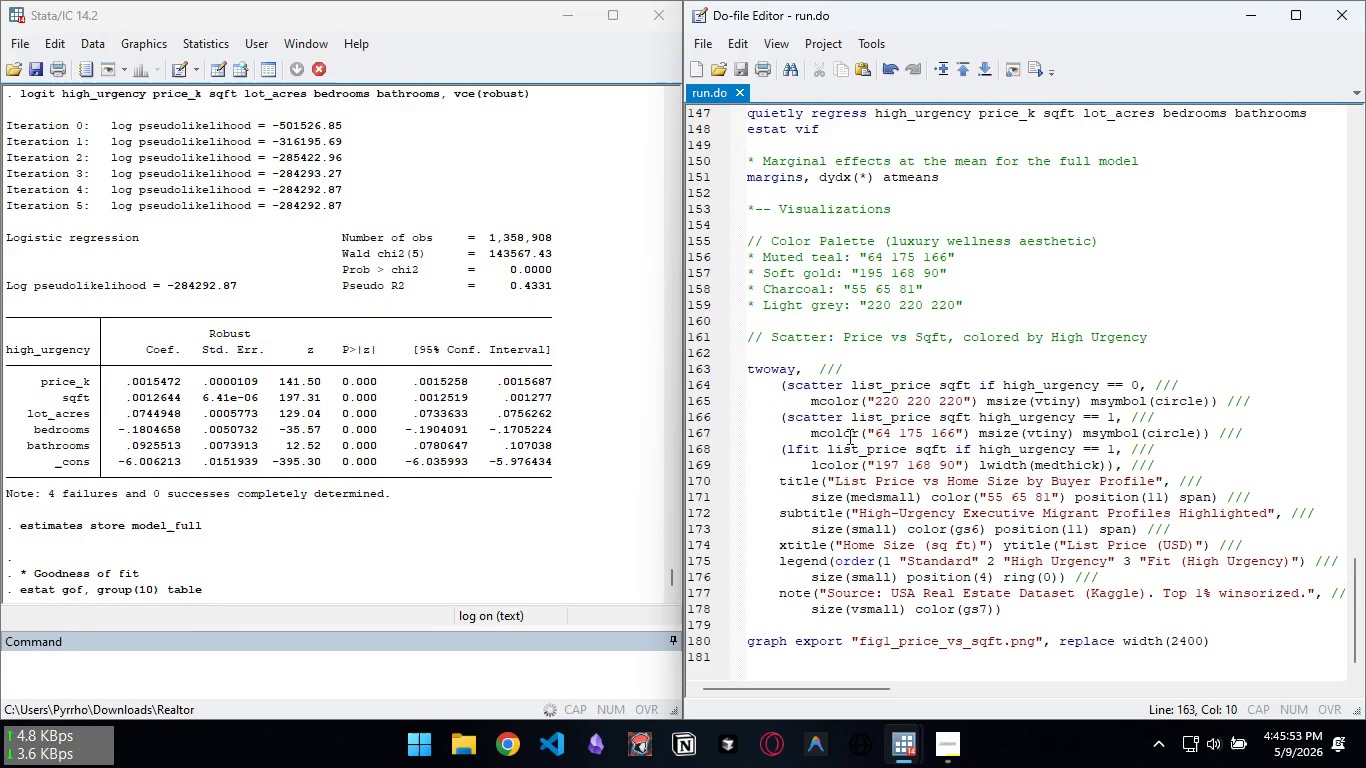 
key(Backspace)
 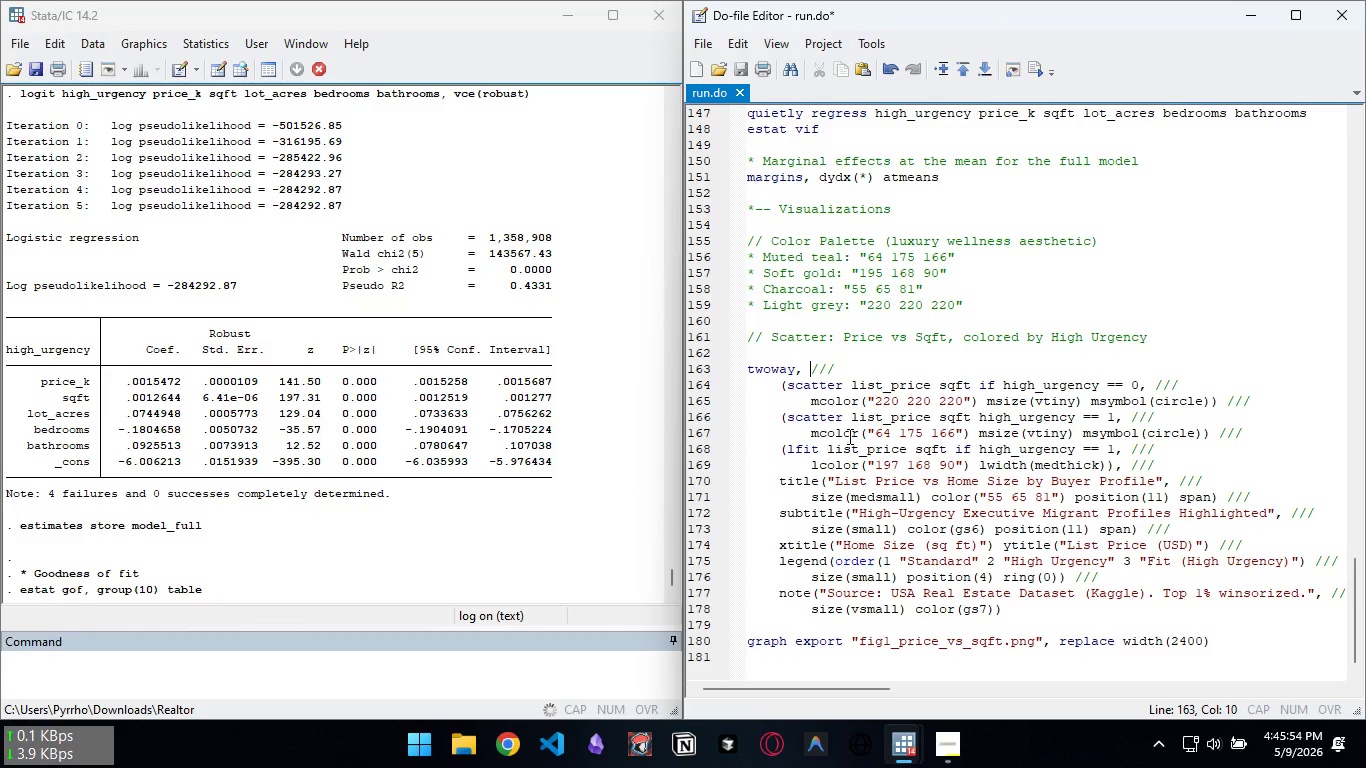 
key(Backspace)
 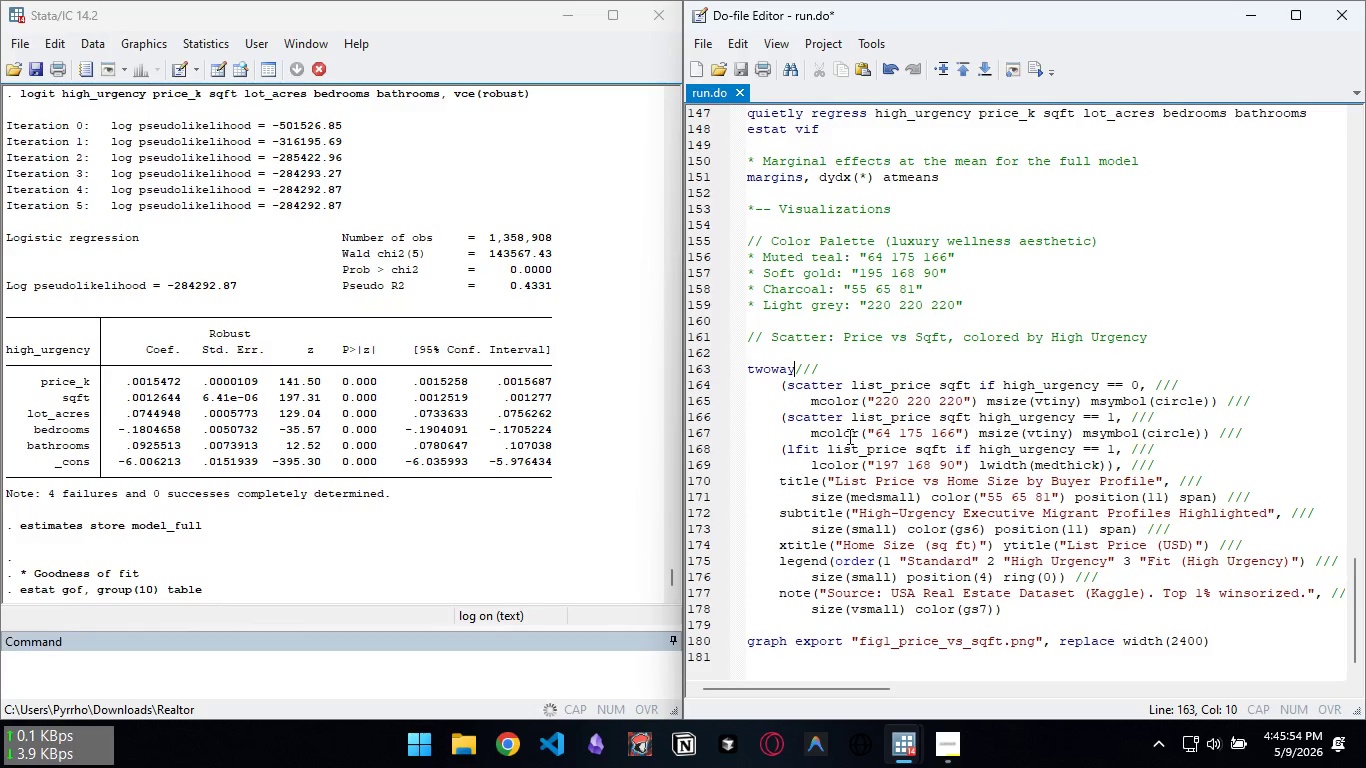 
key(Backspace)
 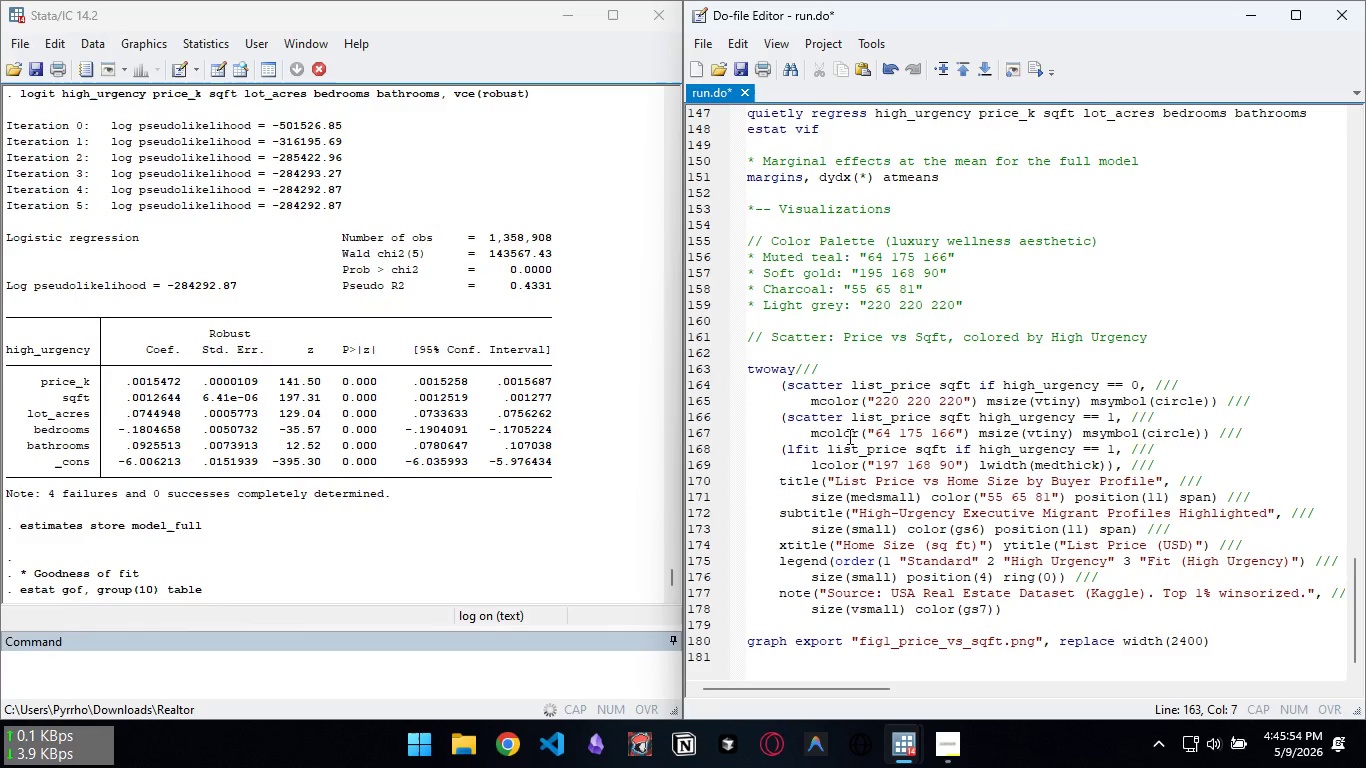 
key(Space)
 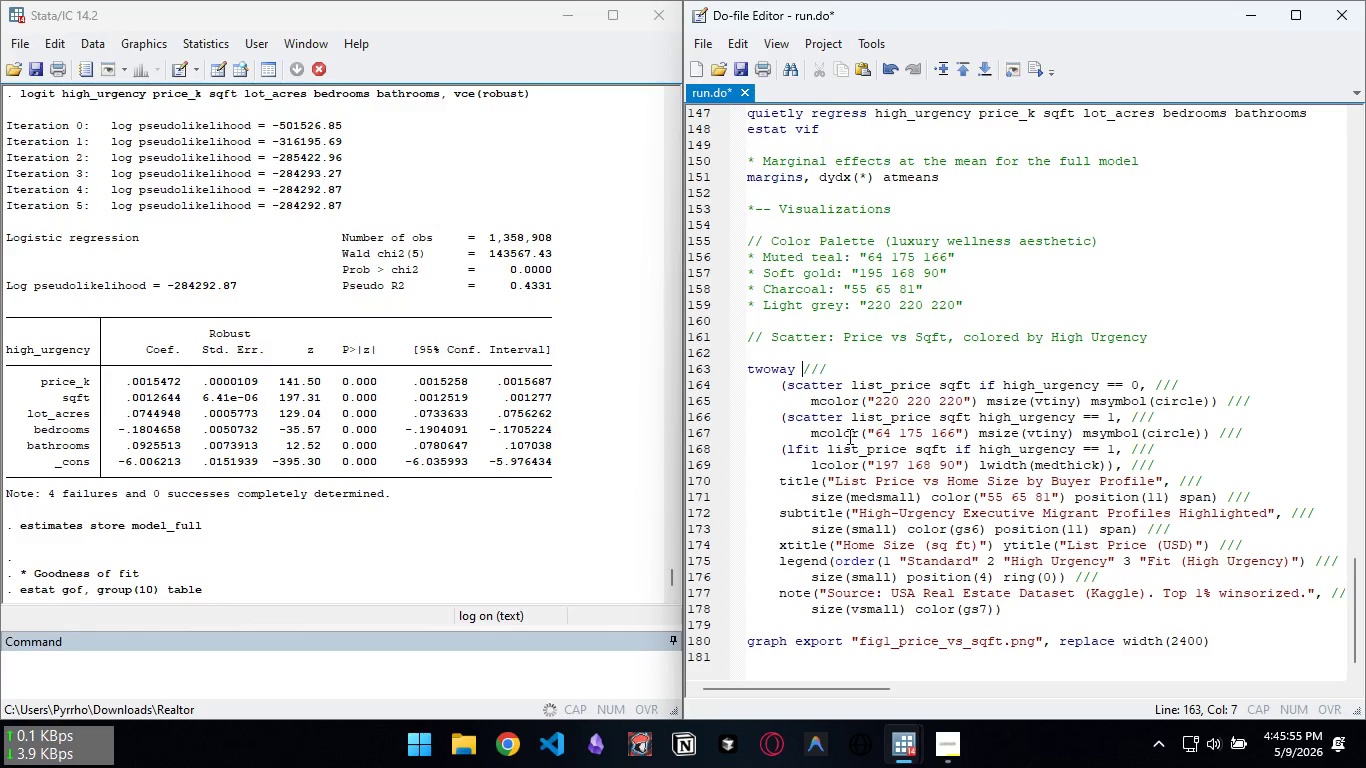 
key(Control+S)
 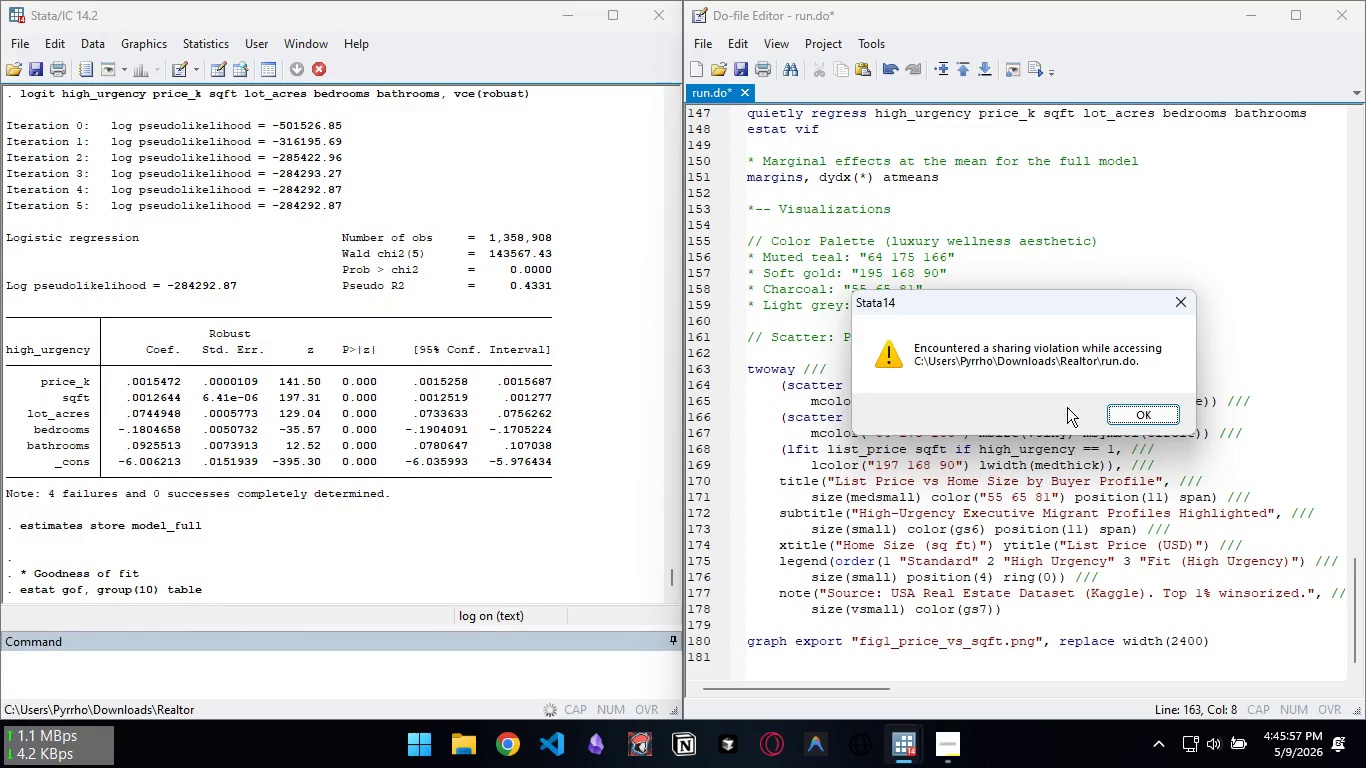 
left_click([1118, 412])
 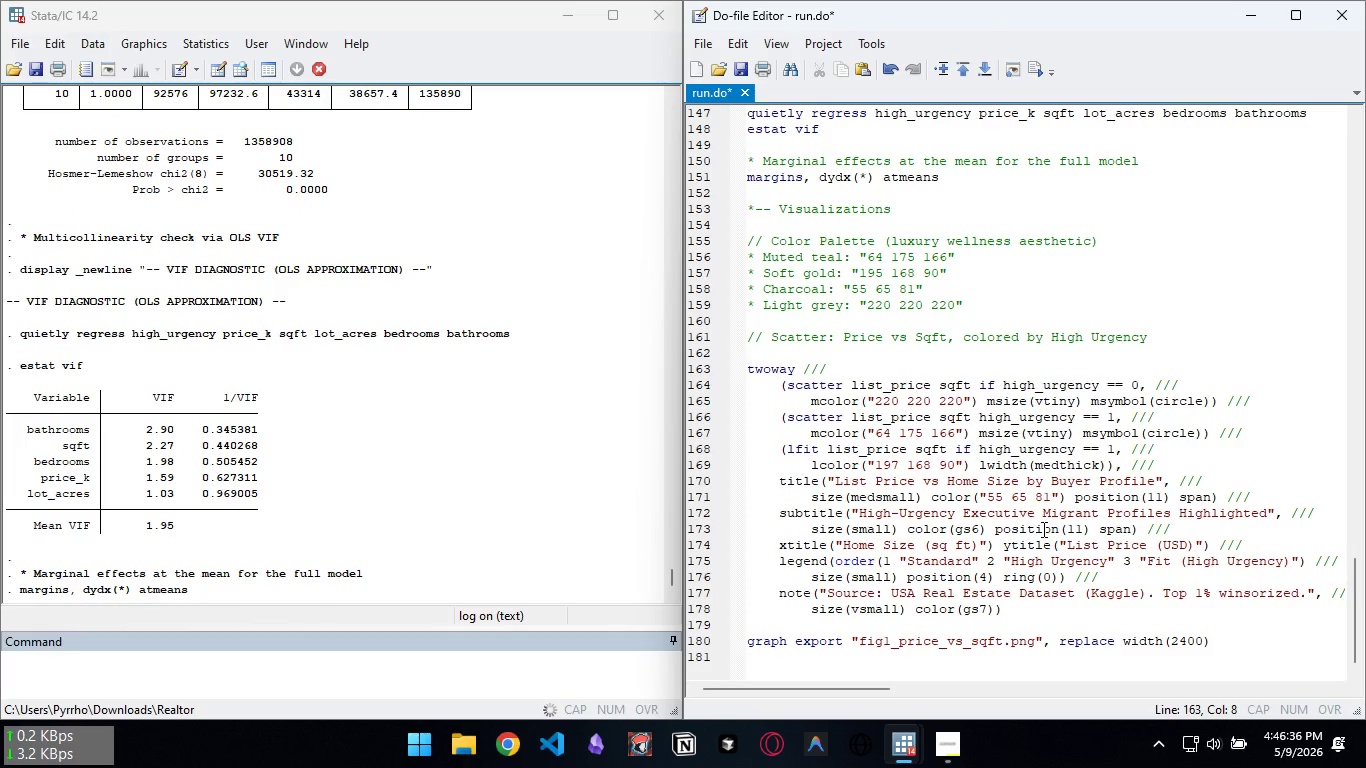 
wait(43.88)
 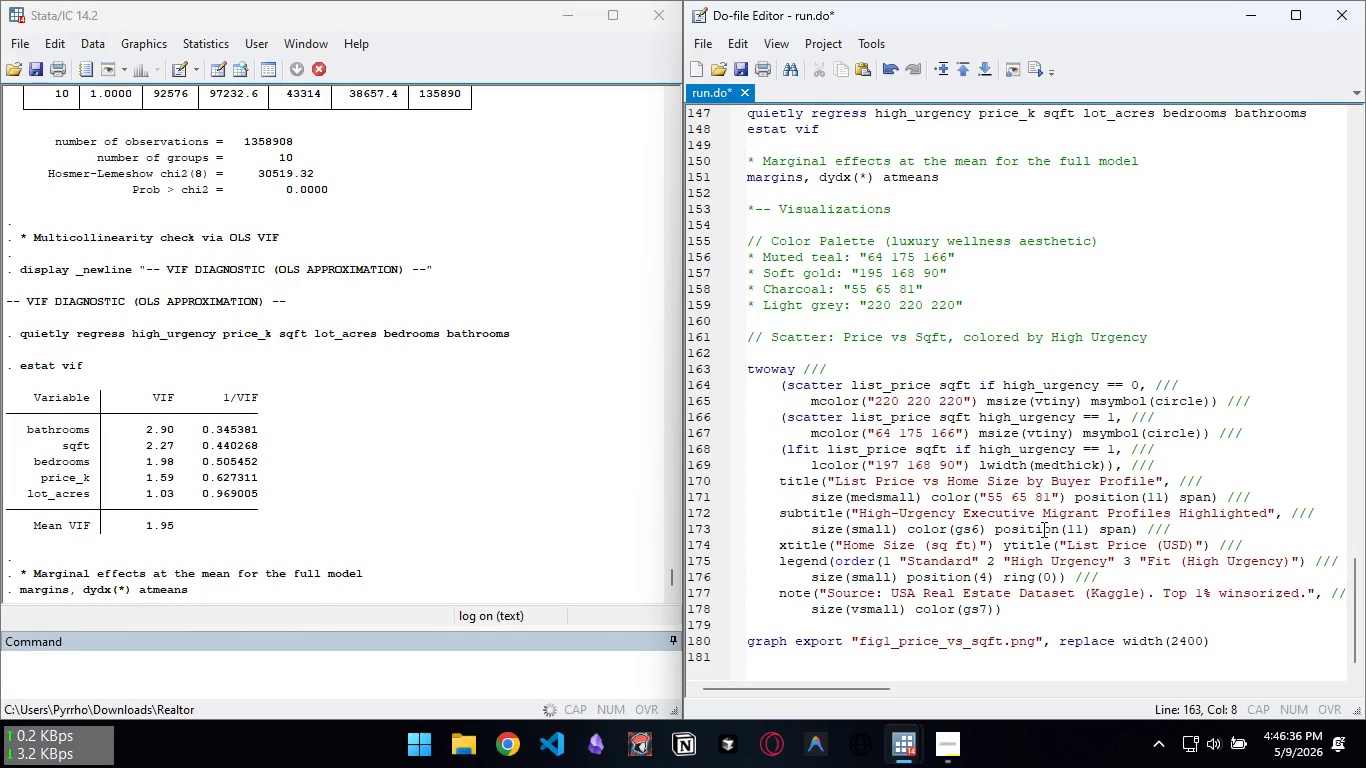 
scroll: coordinate [1042, 529], scroll_direction: down, amount: 4.0
 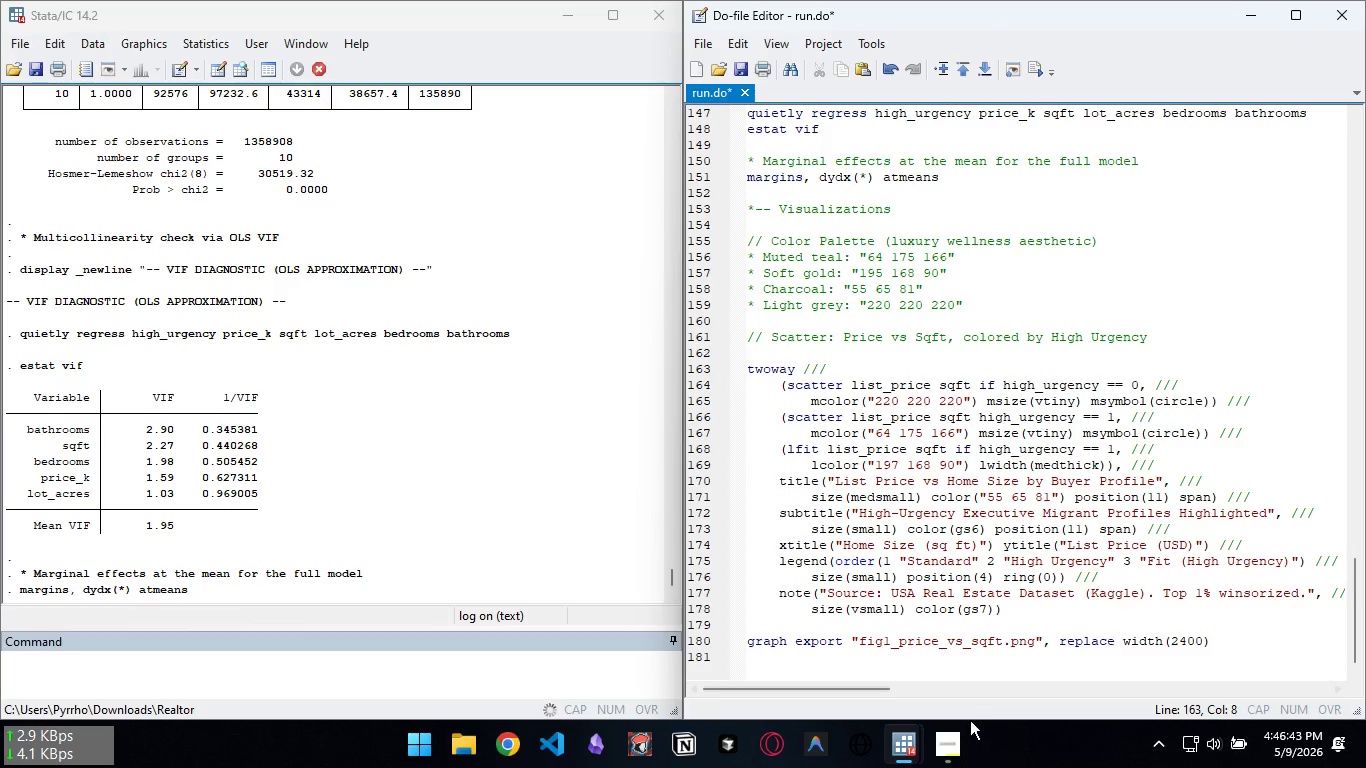 
left_click([952, 738])